 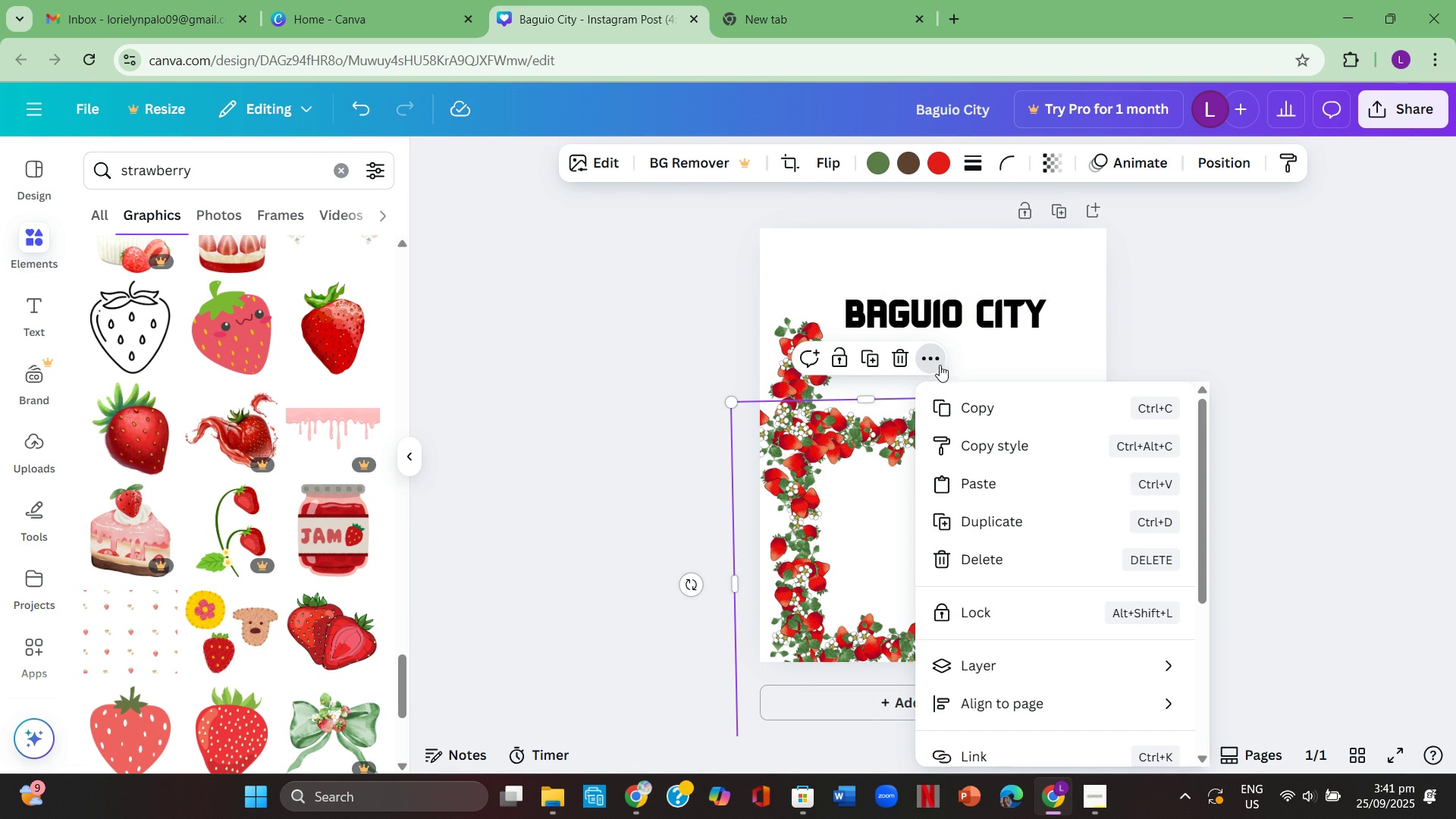 
left_click([1156, 316])
 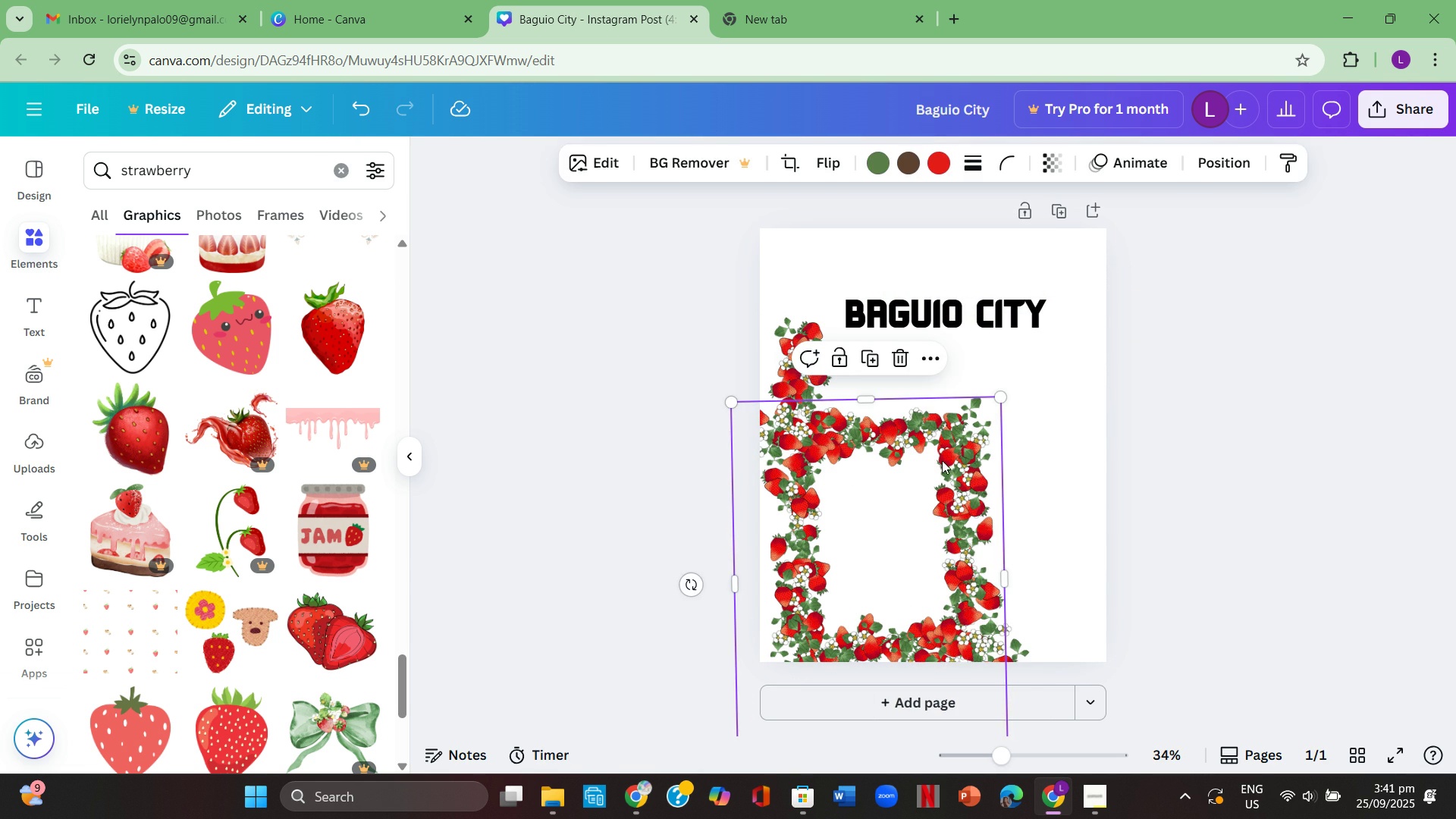 
double_click([942, 462])
 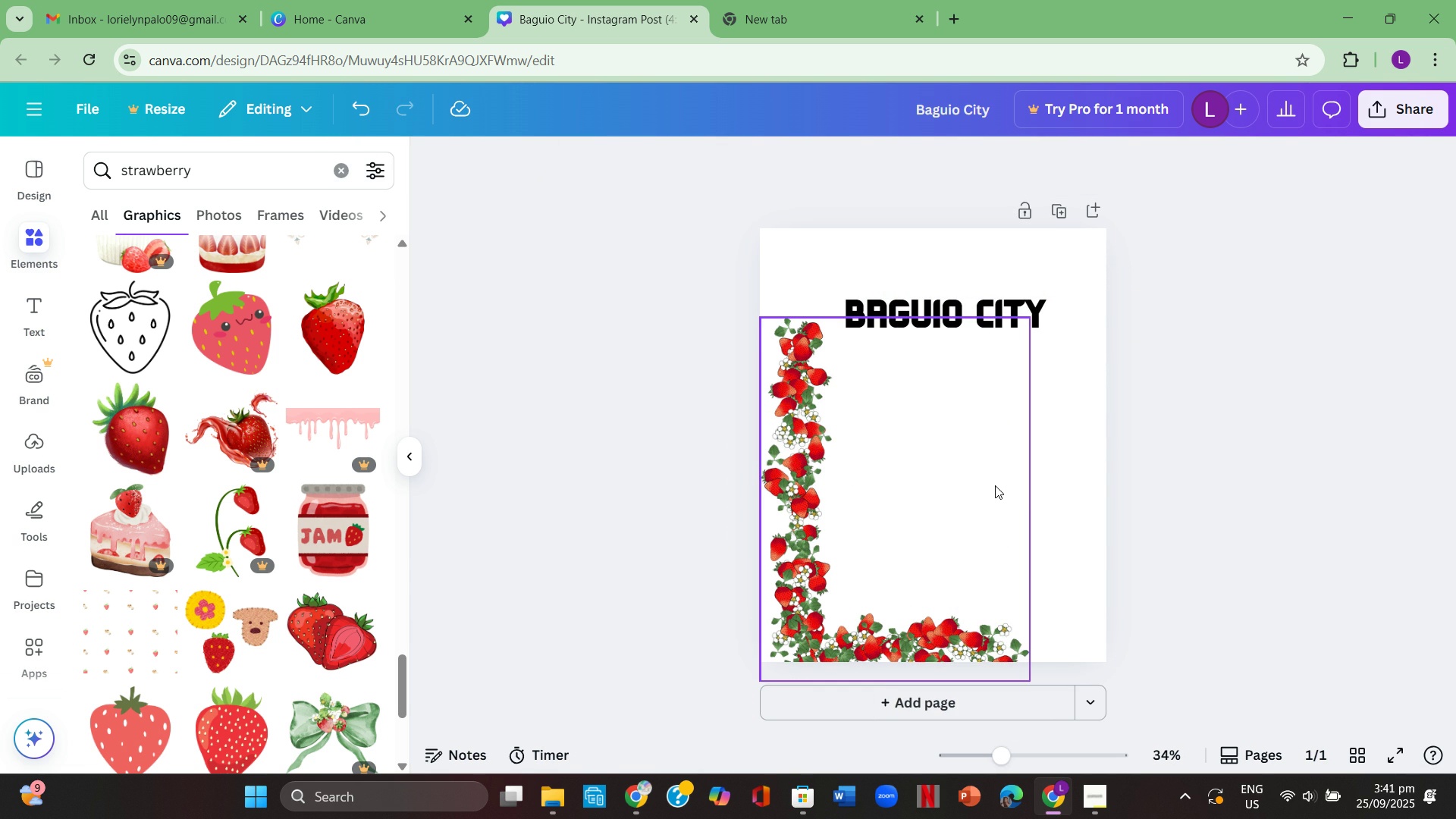 
key(Backspace)
 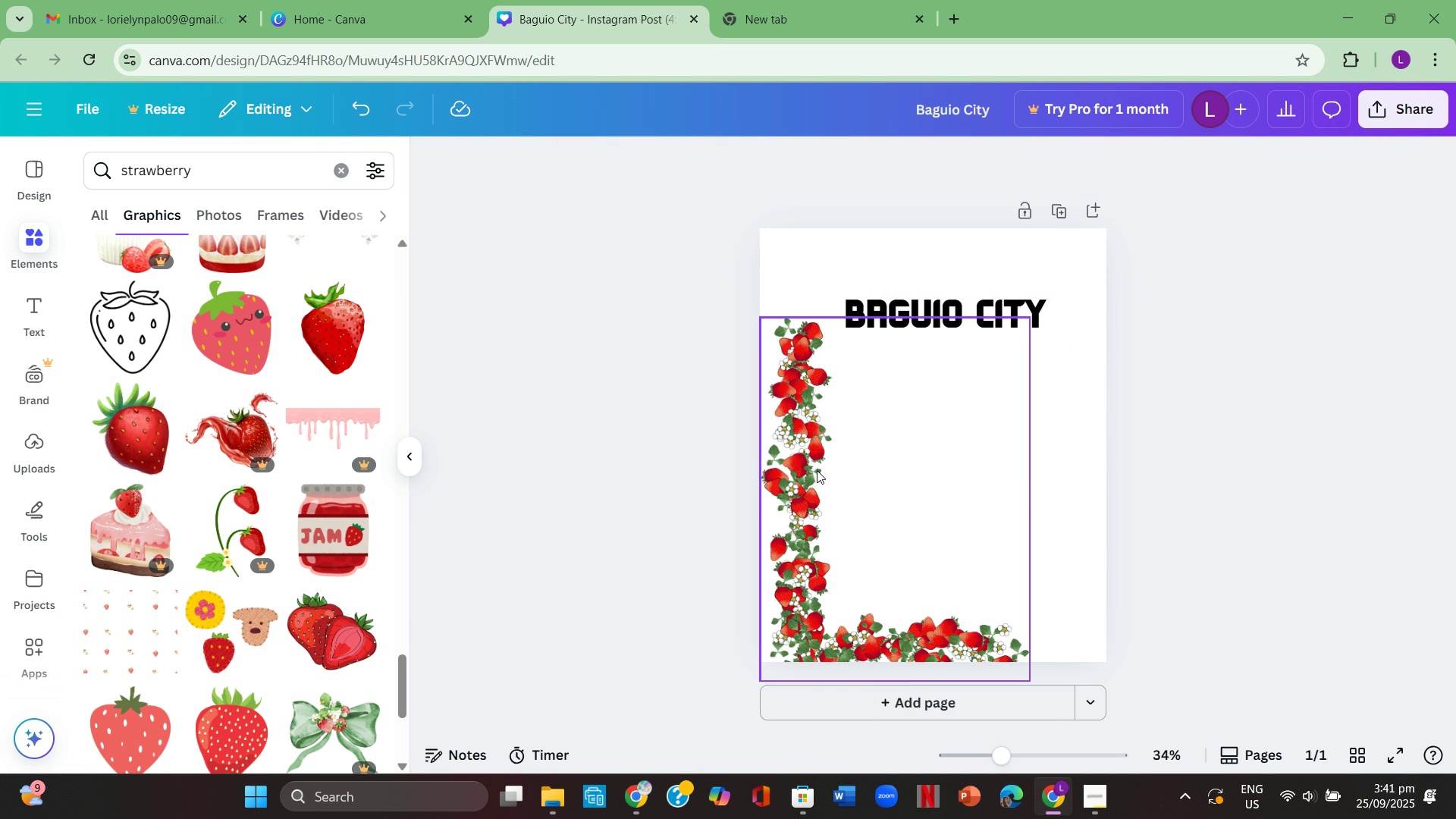 
left_click([817, 470])
 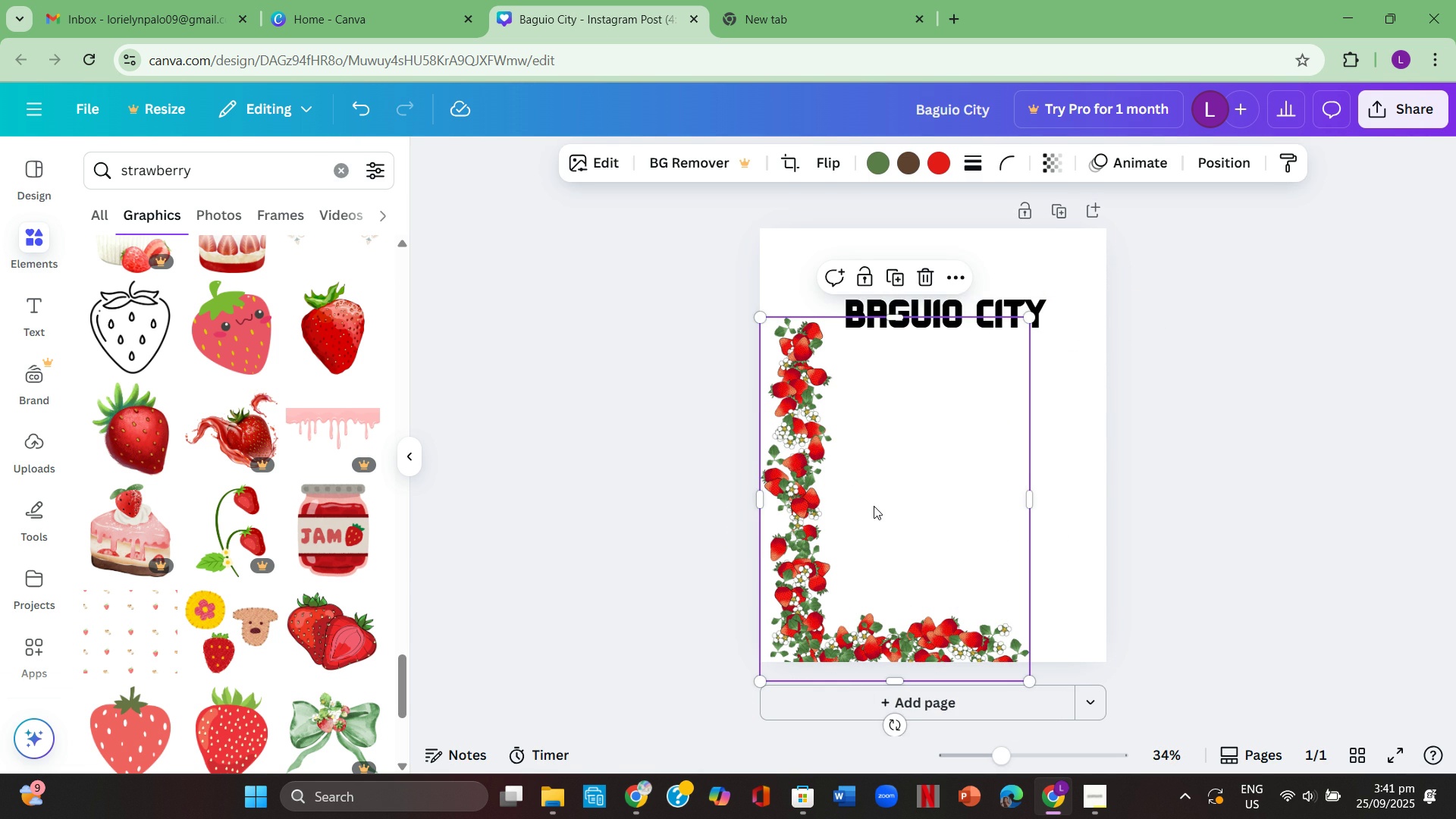 
key(Control+ControlLeft)
 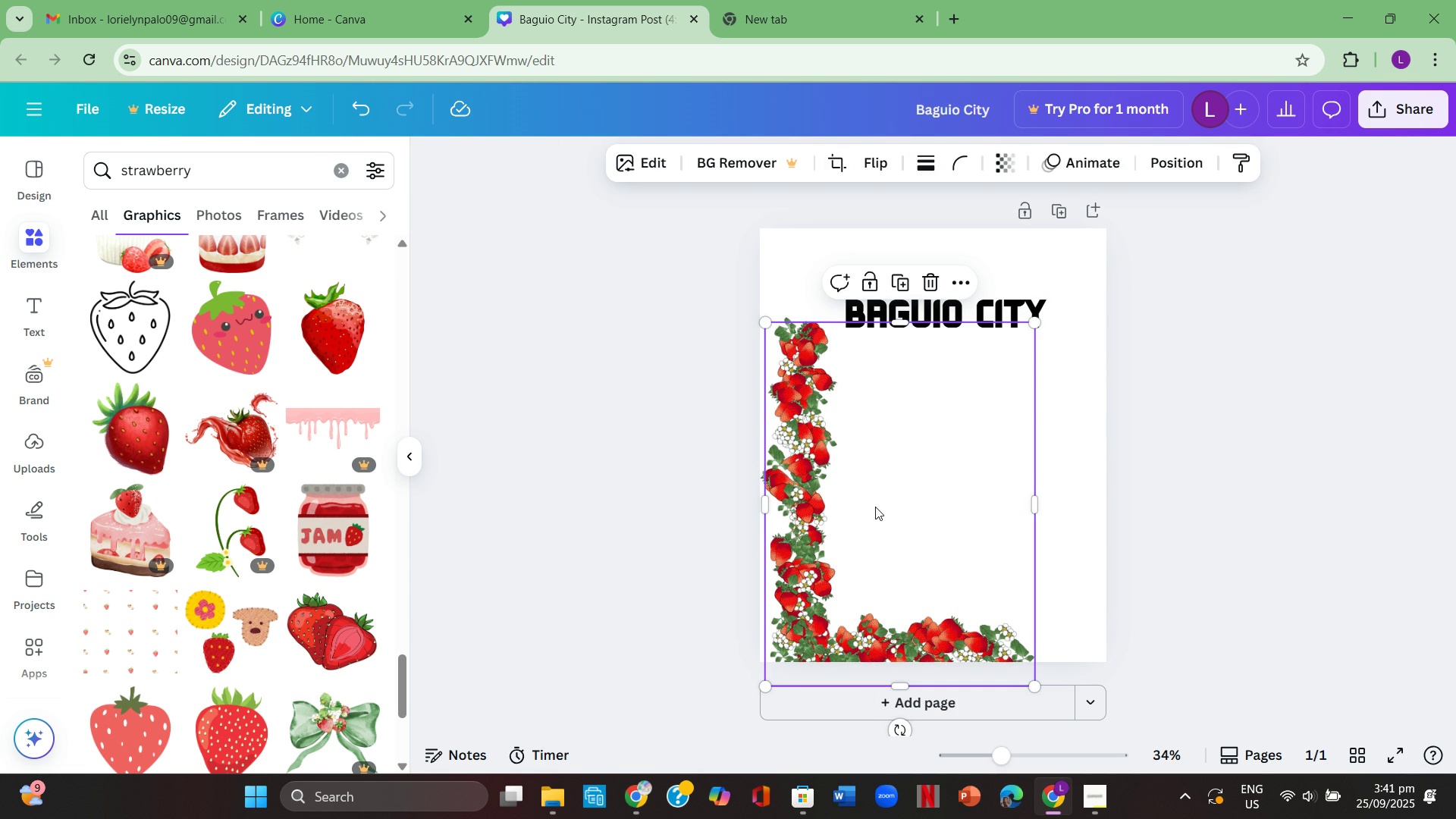 
key(Control+C)
 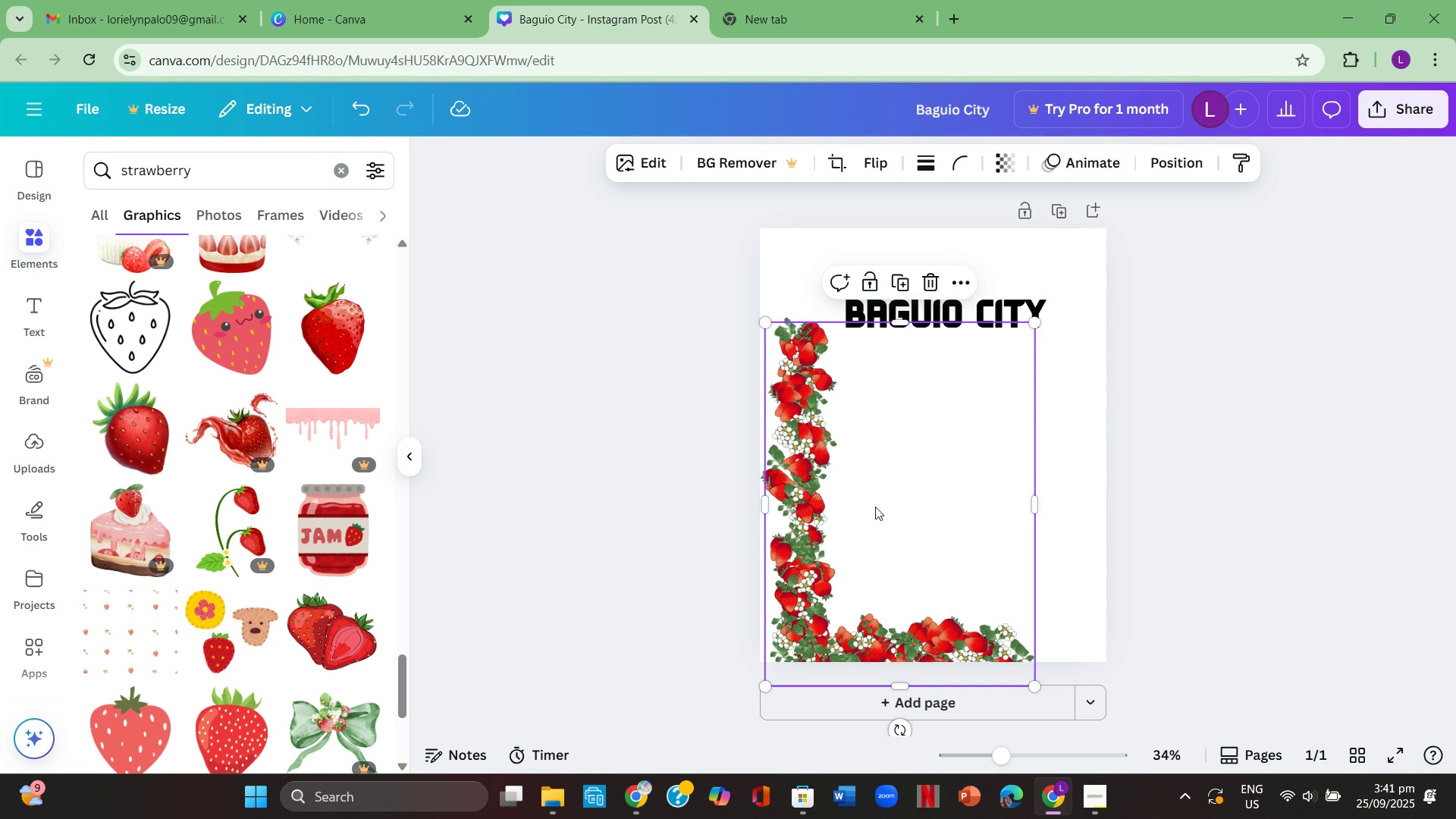 
key(Control+ControlLeft)
 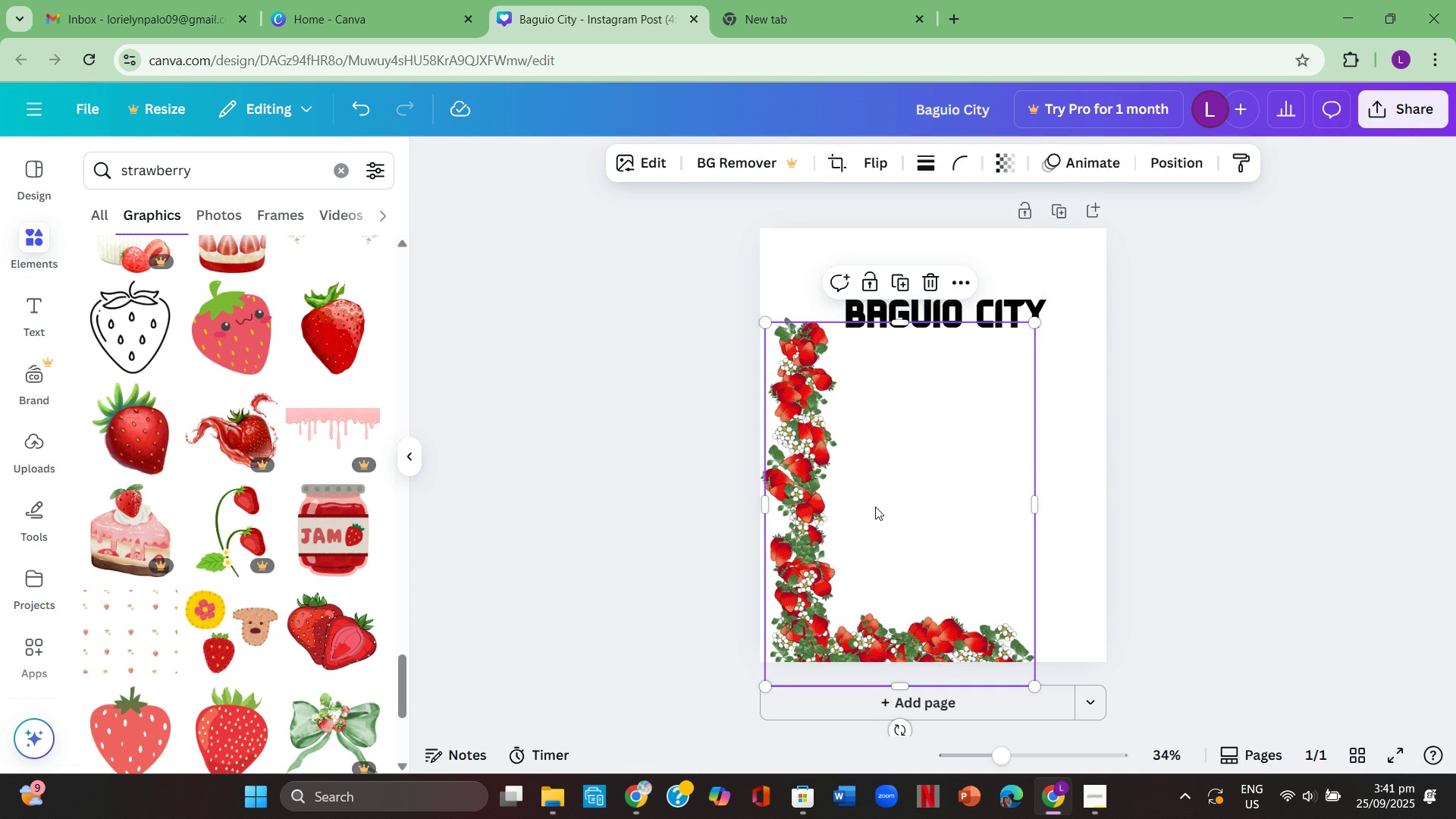 
key(Control+V)